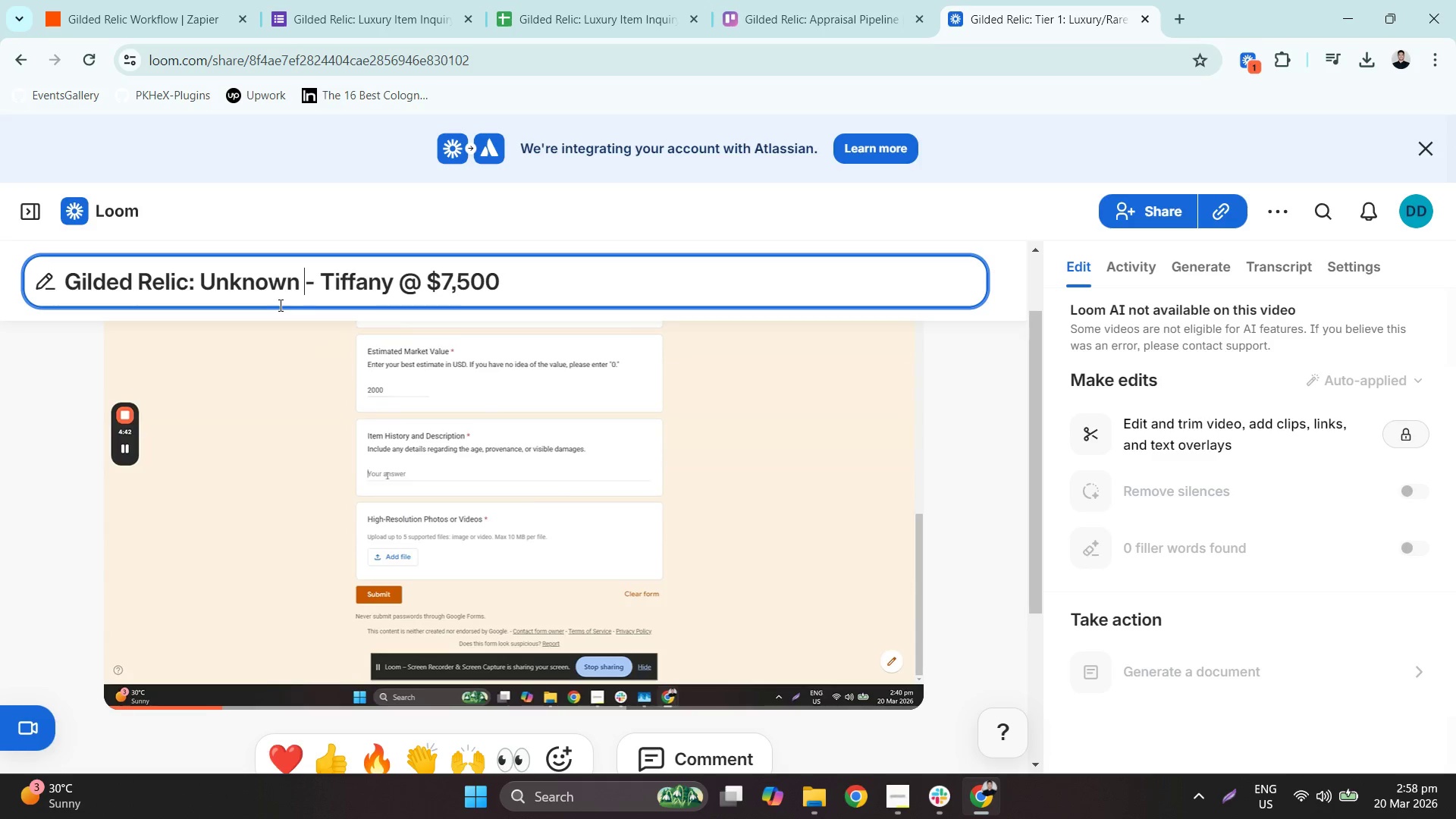 
double_click([354, 296])
 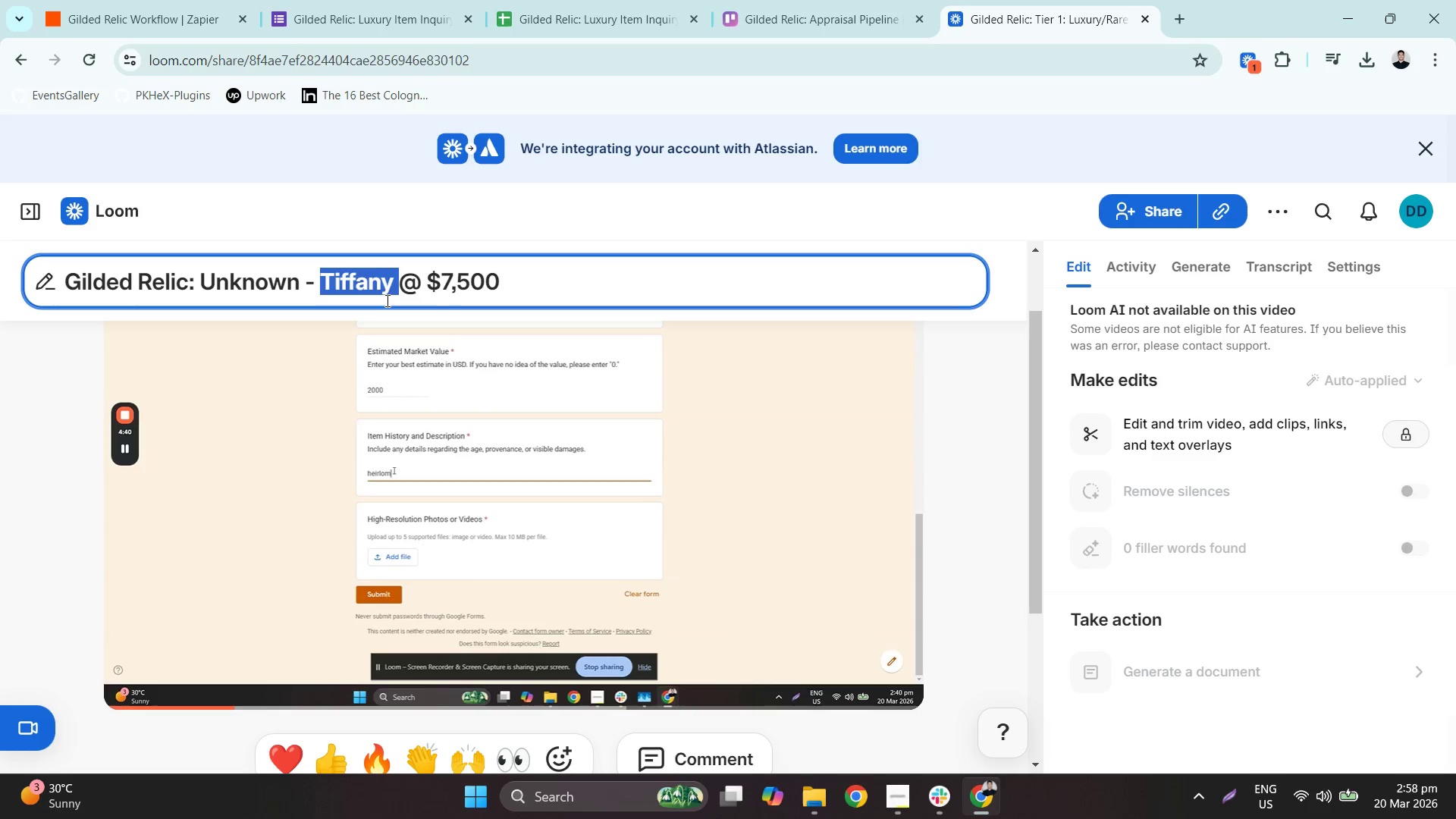 
type(Unkwnown )
 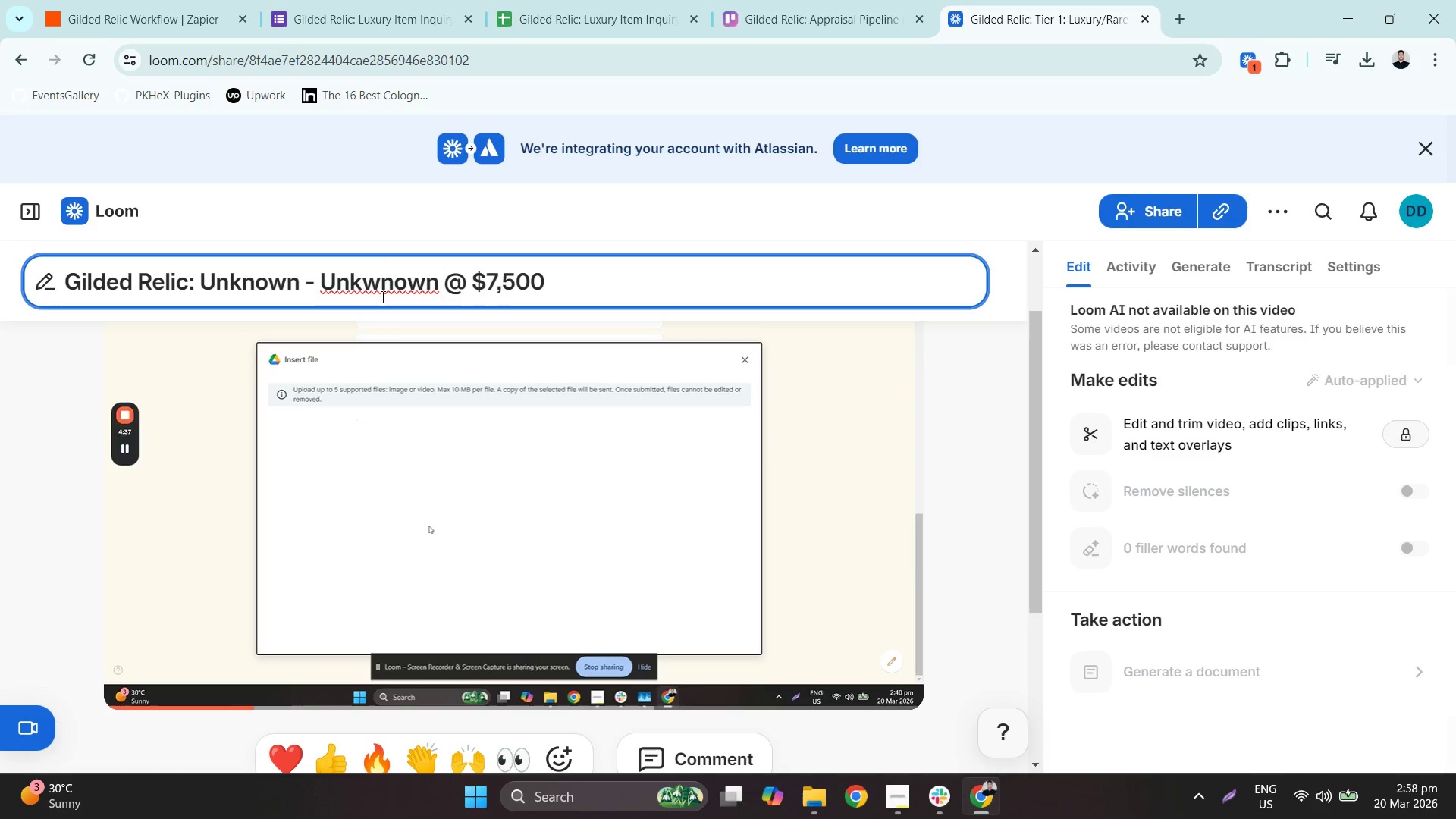 
left_click([383, 269])
 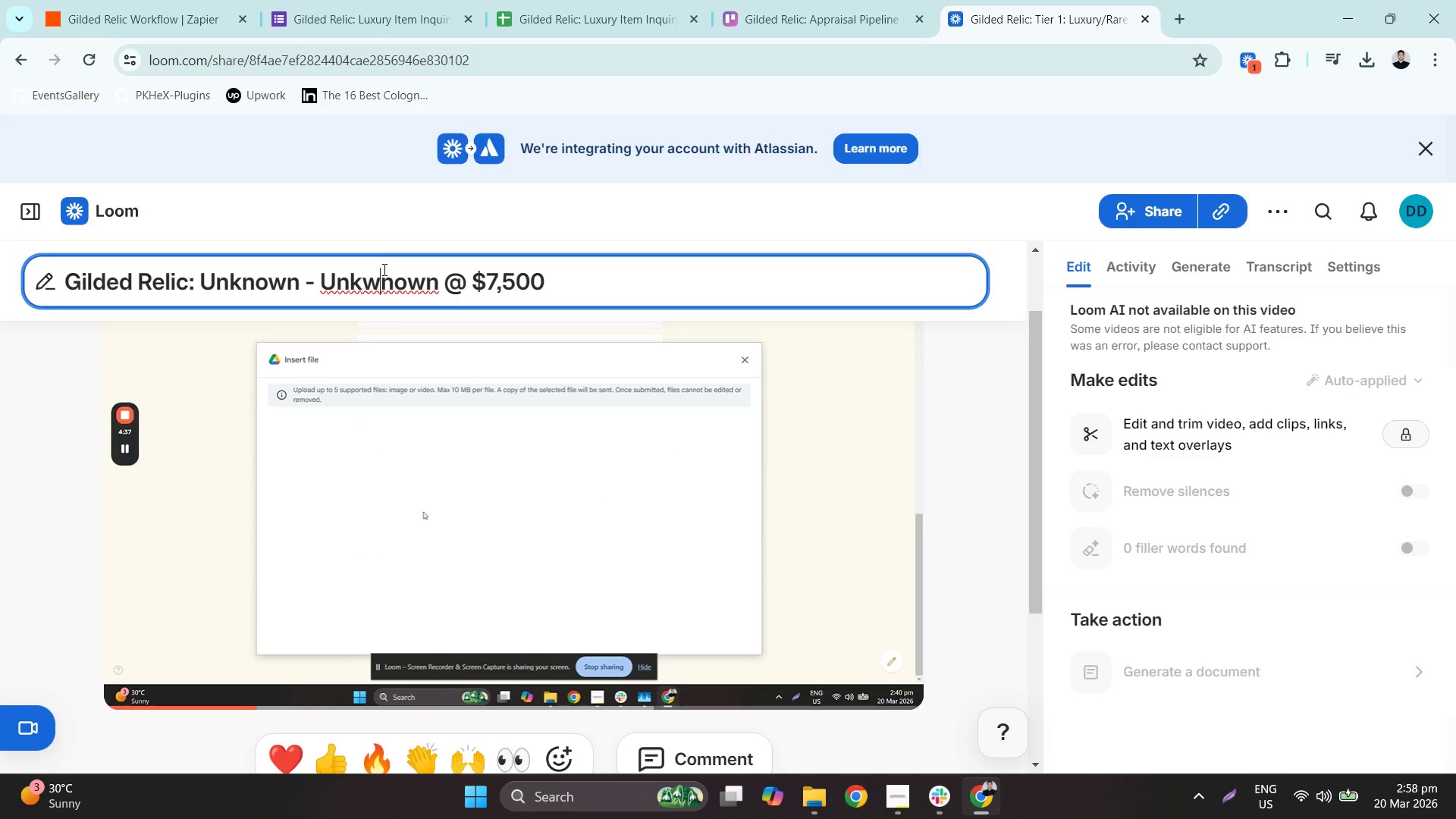 
key(Backspace)
type(2,000)
 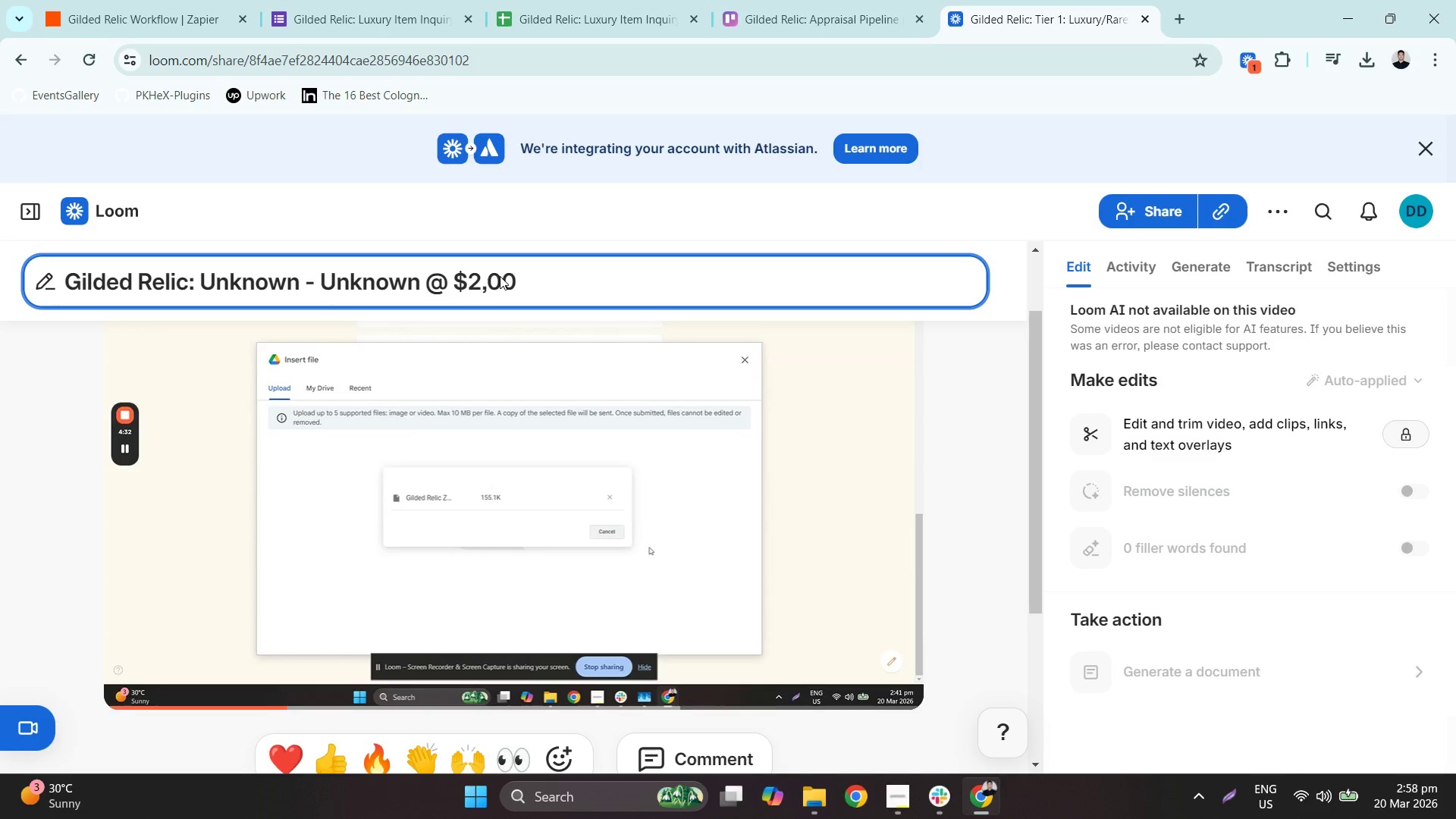 
left_click_drag(start_coordinate=[534, 281], to_coordinate=[472, 271])
 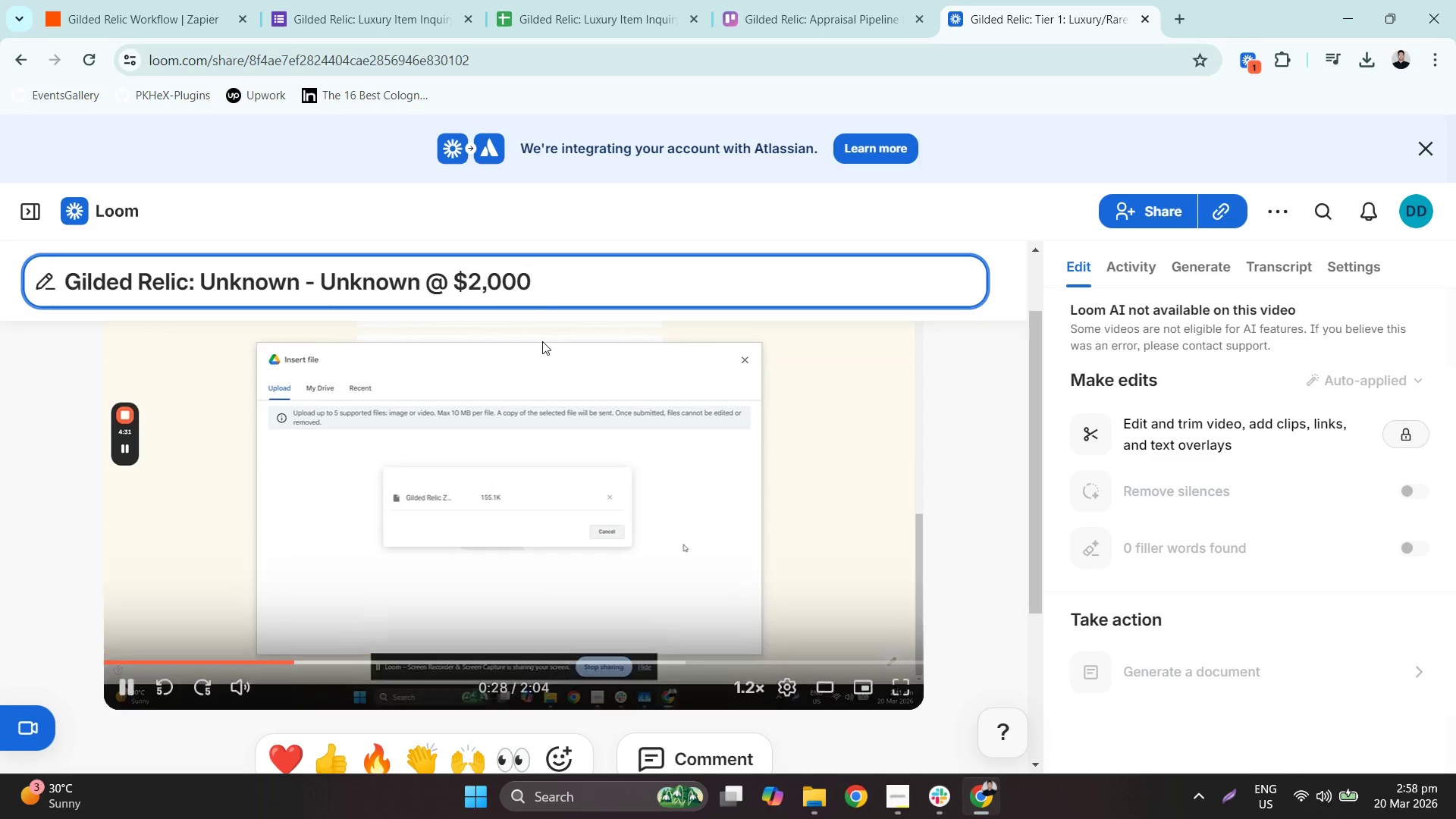 
left_click([603, 202])
 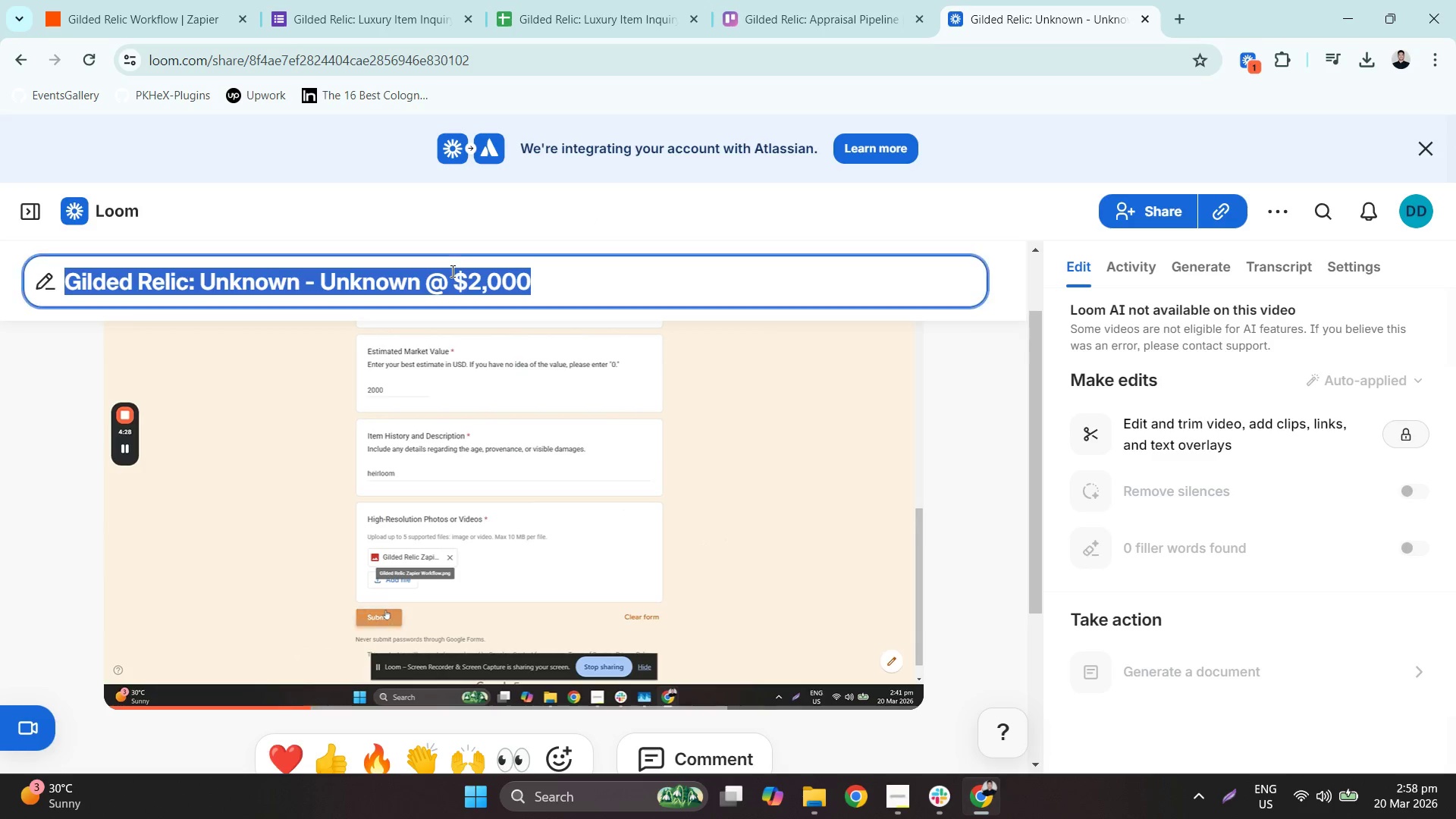 
key(Control+C)
 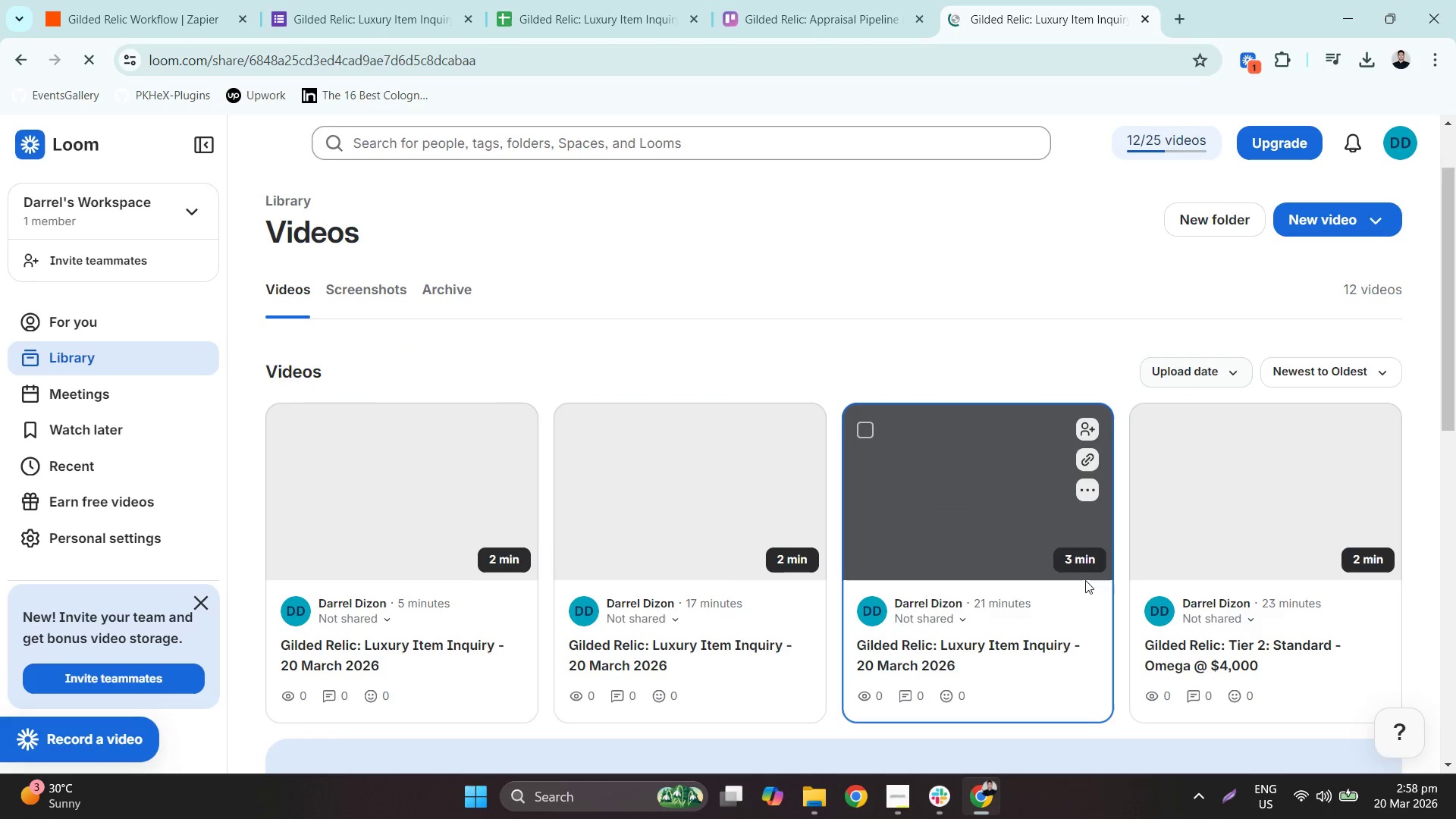 
wait(7.83)
 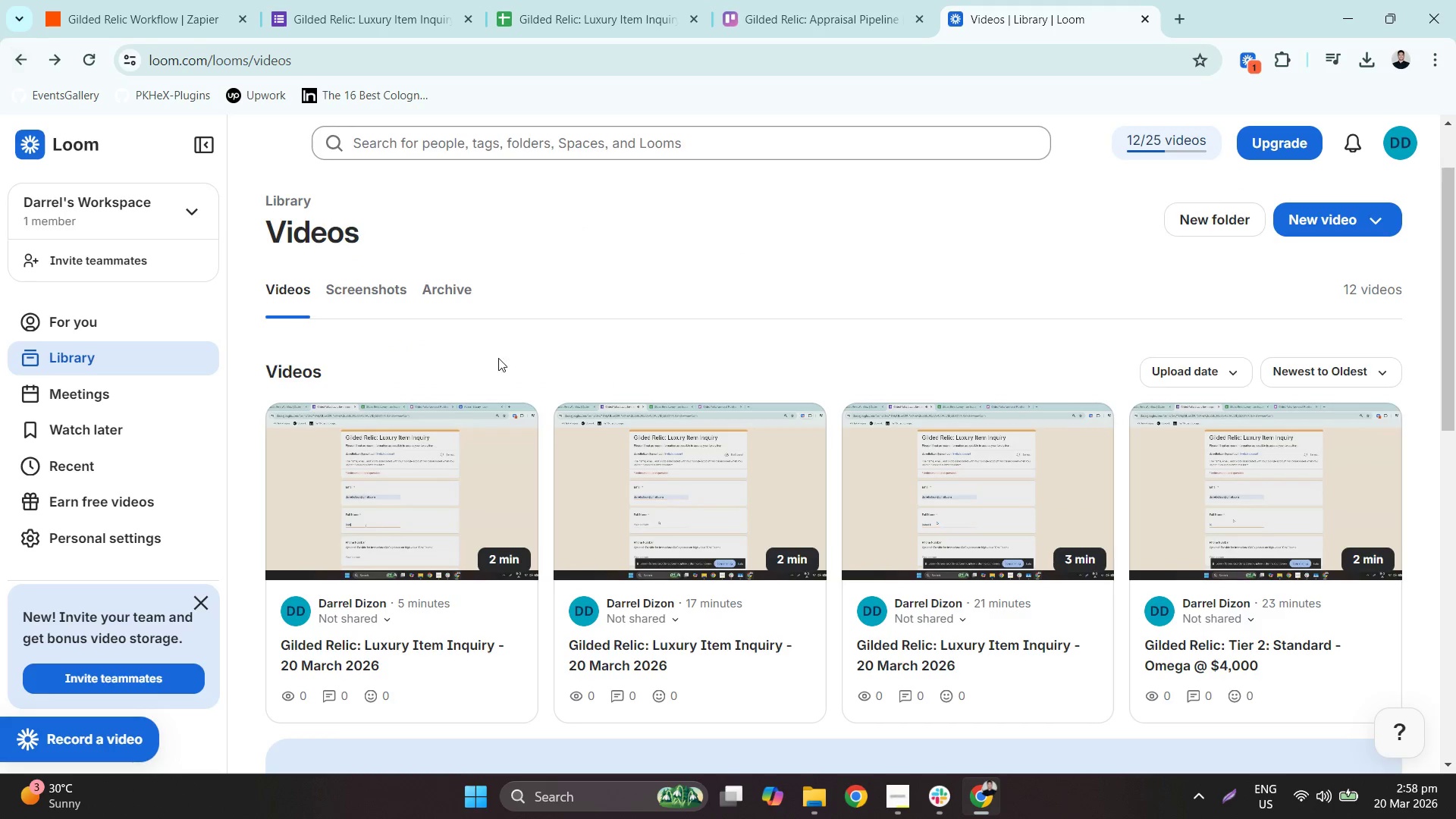 
left_click([508, 576])
 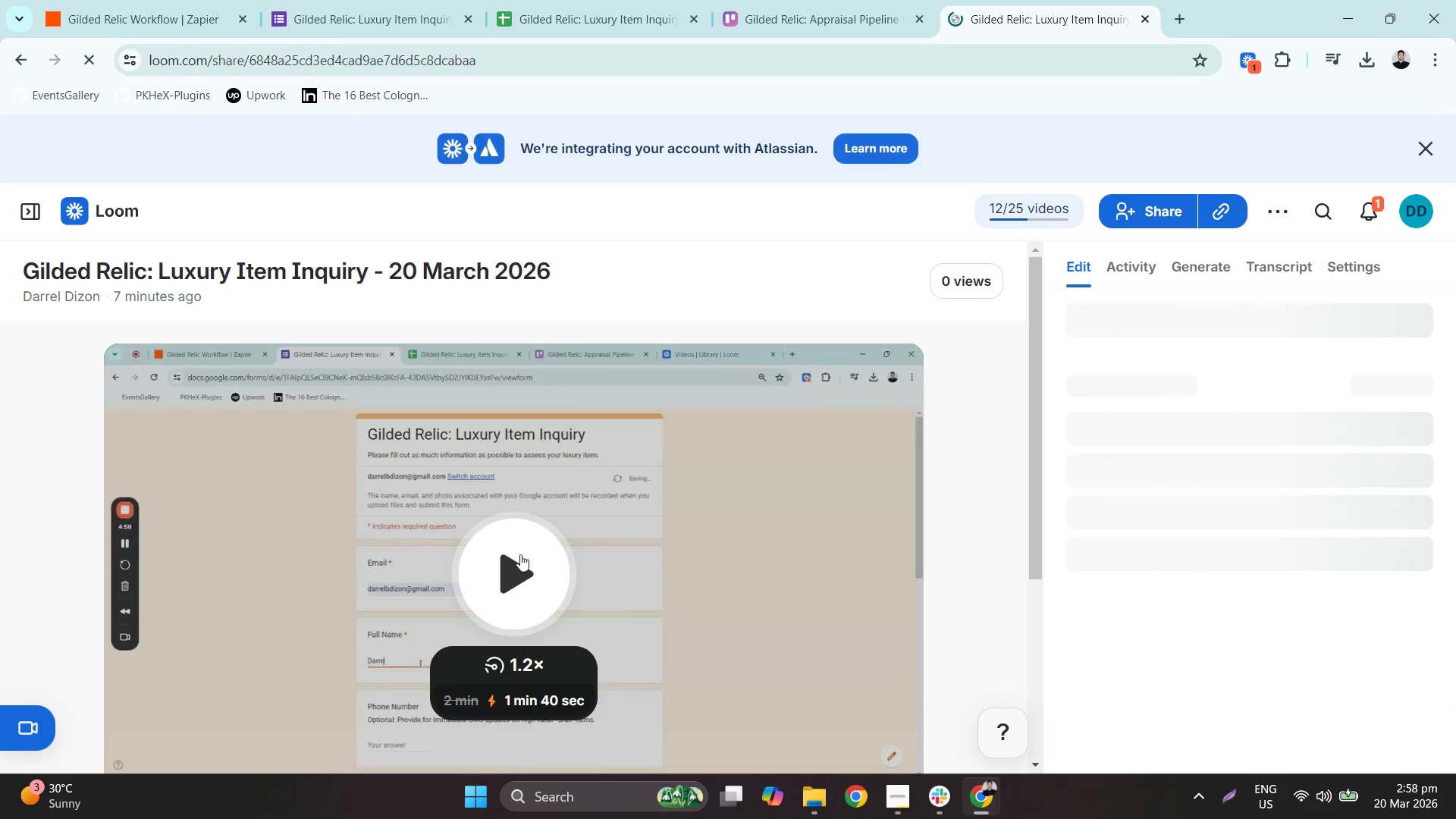 
scroll: coordinate [555, 500], scroll_direction: down, amount: 1.0
 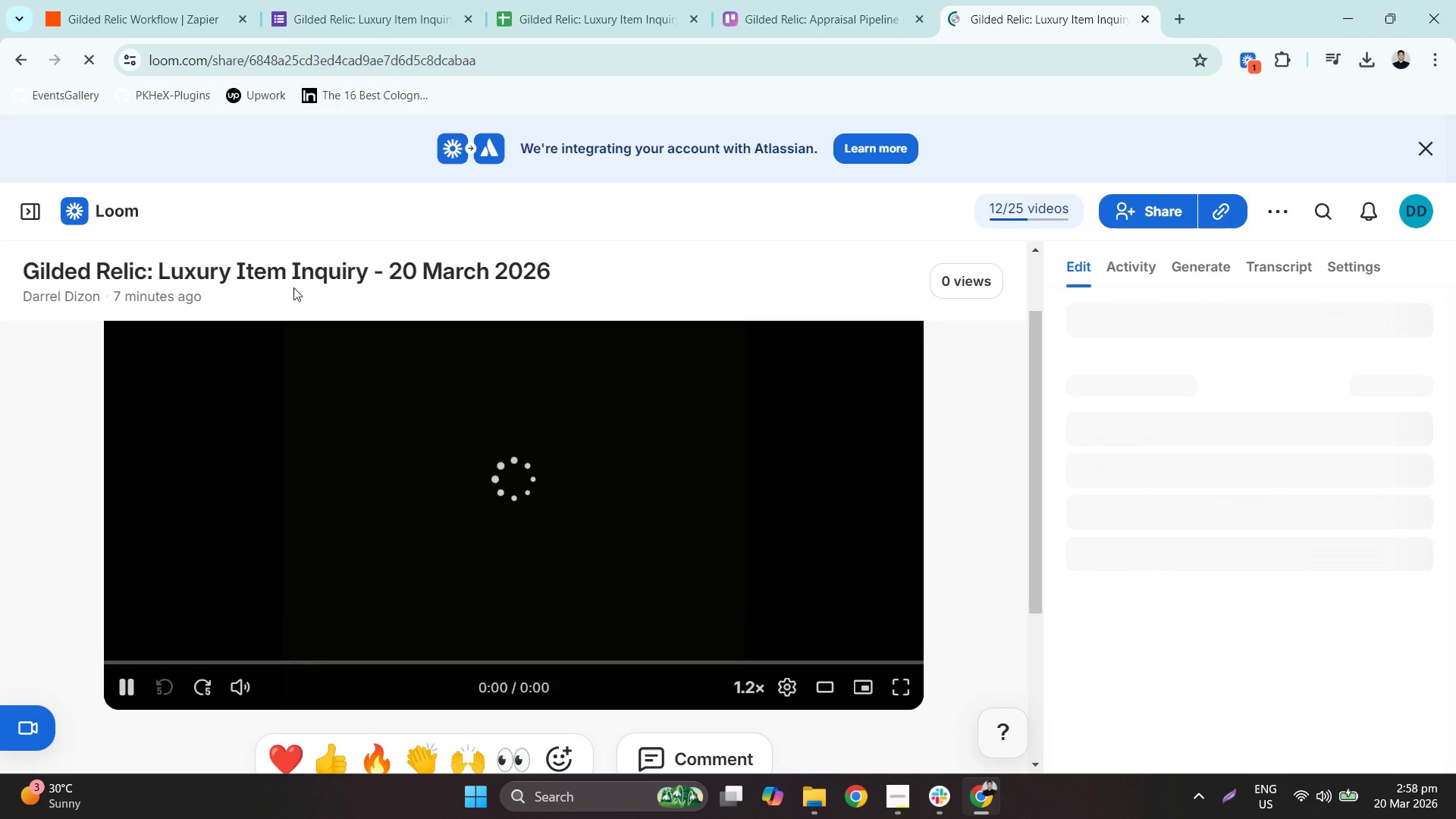 
left_click([287, 268])
 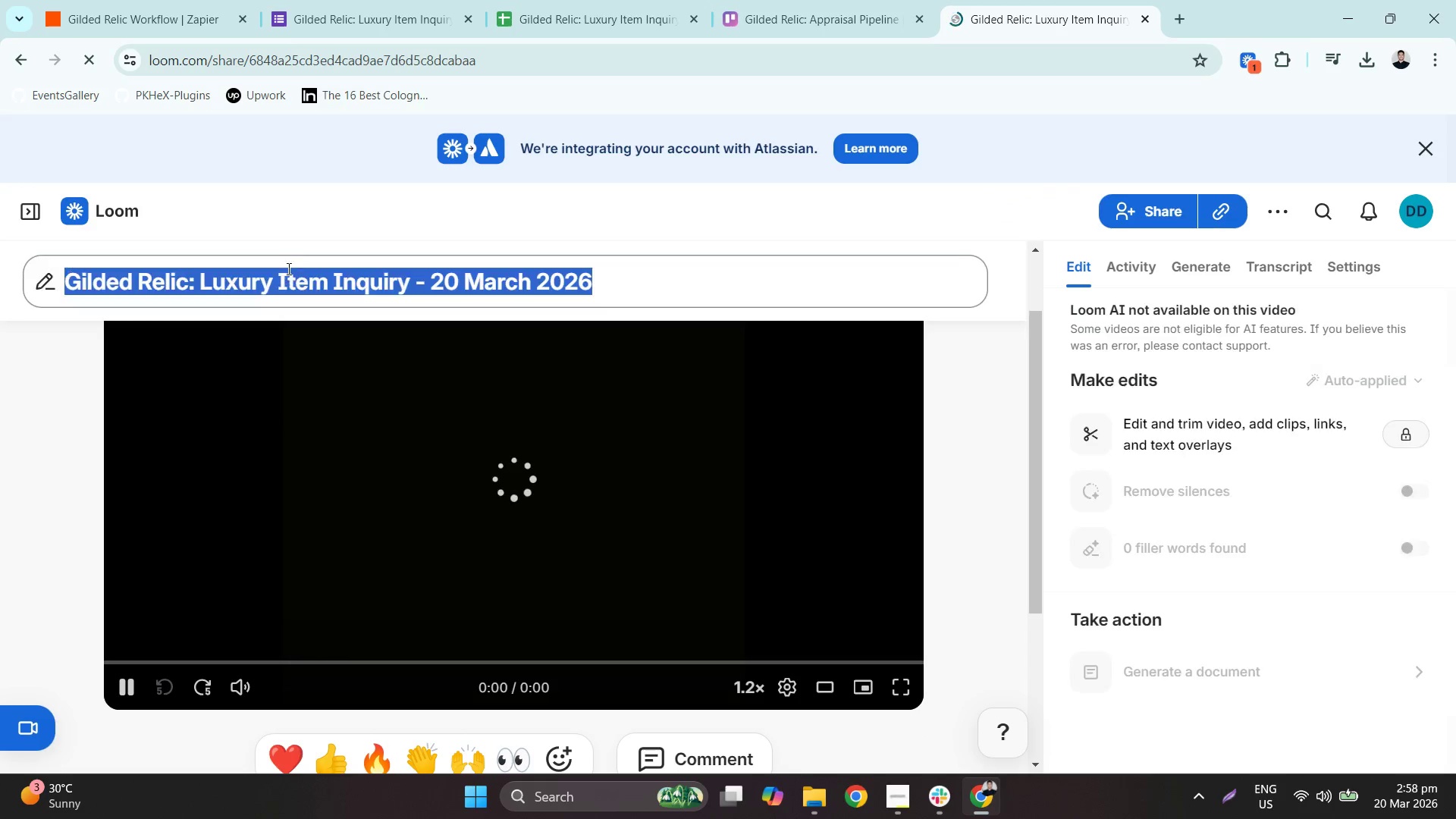 
key(Control+ControlLeft)
 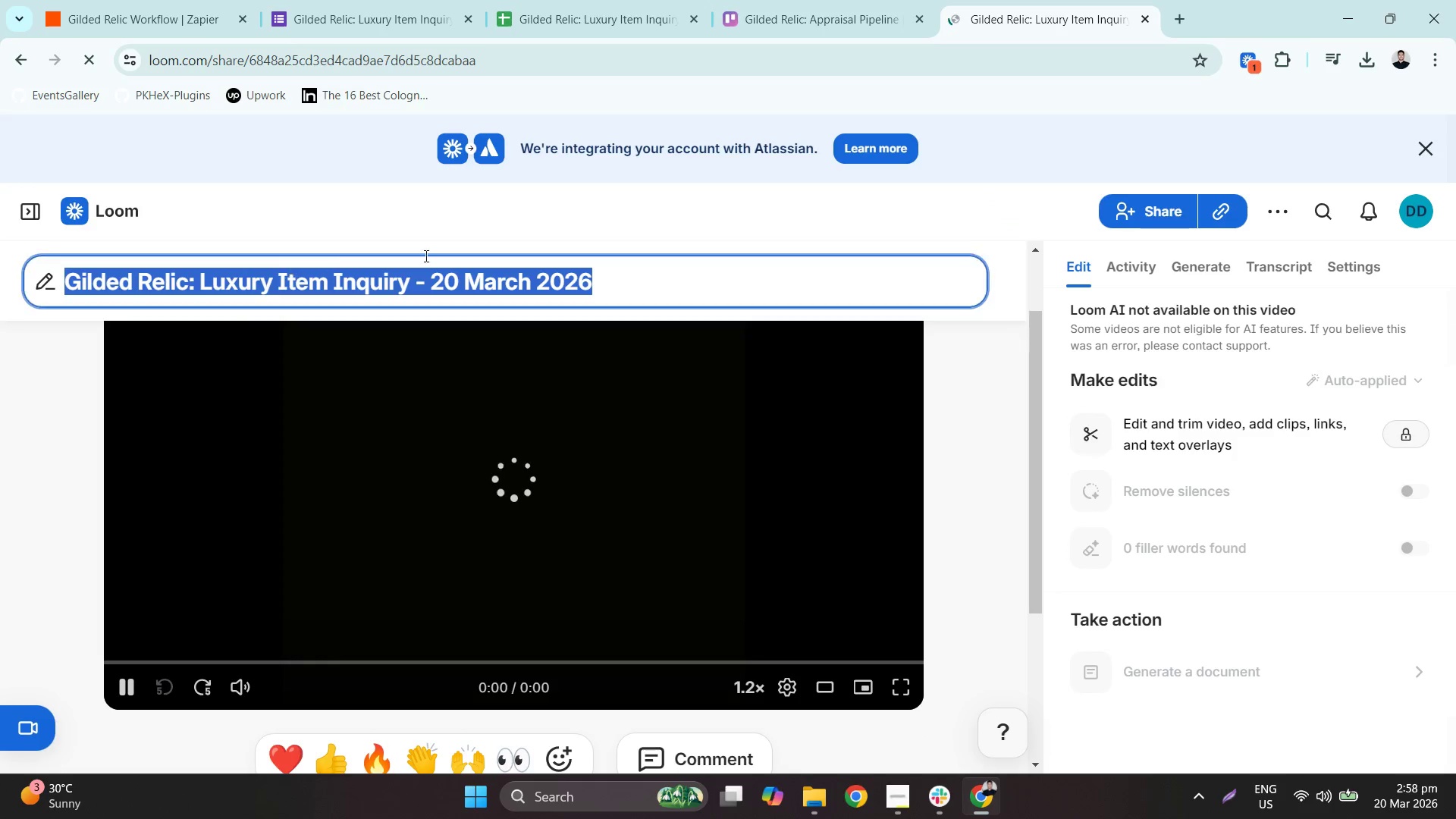 
key(Control+V)
 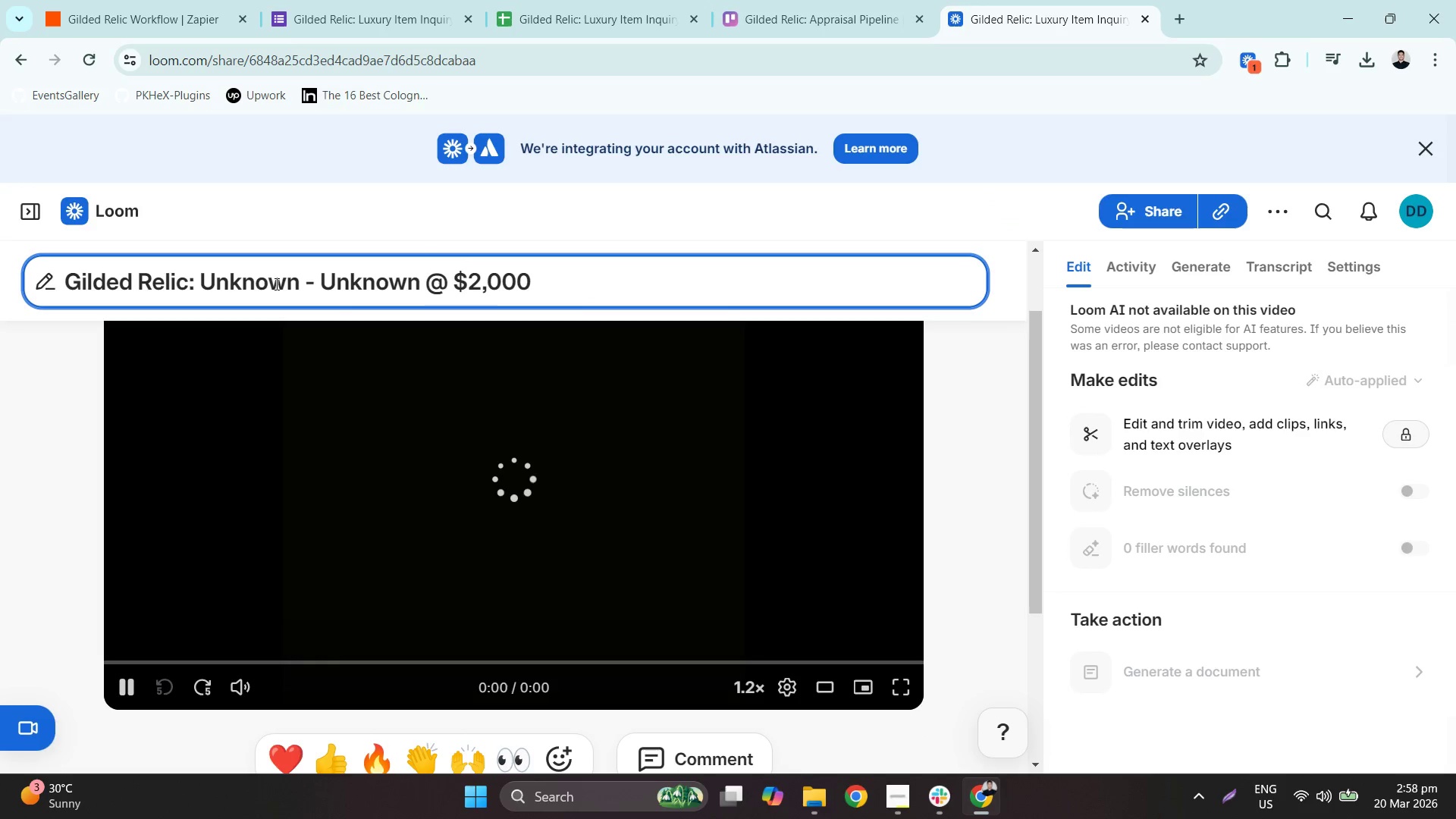 
double_click([262, 282])
 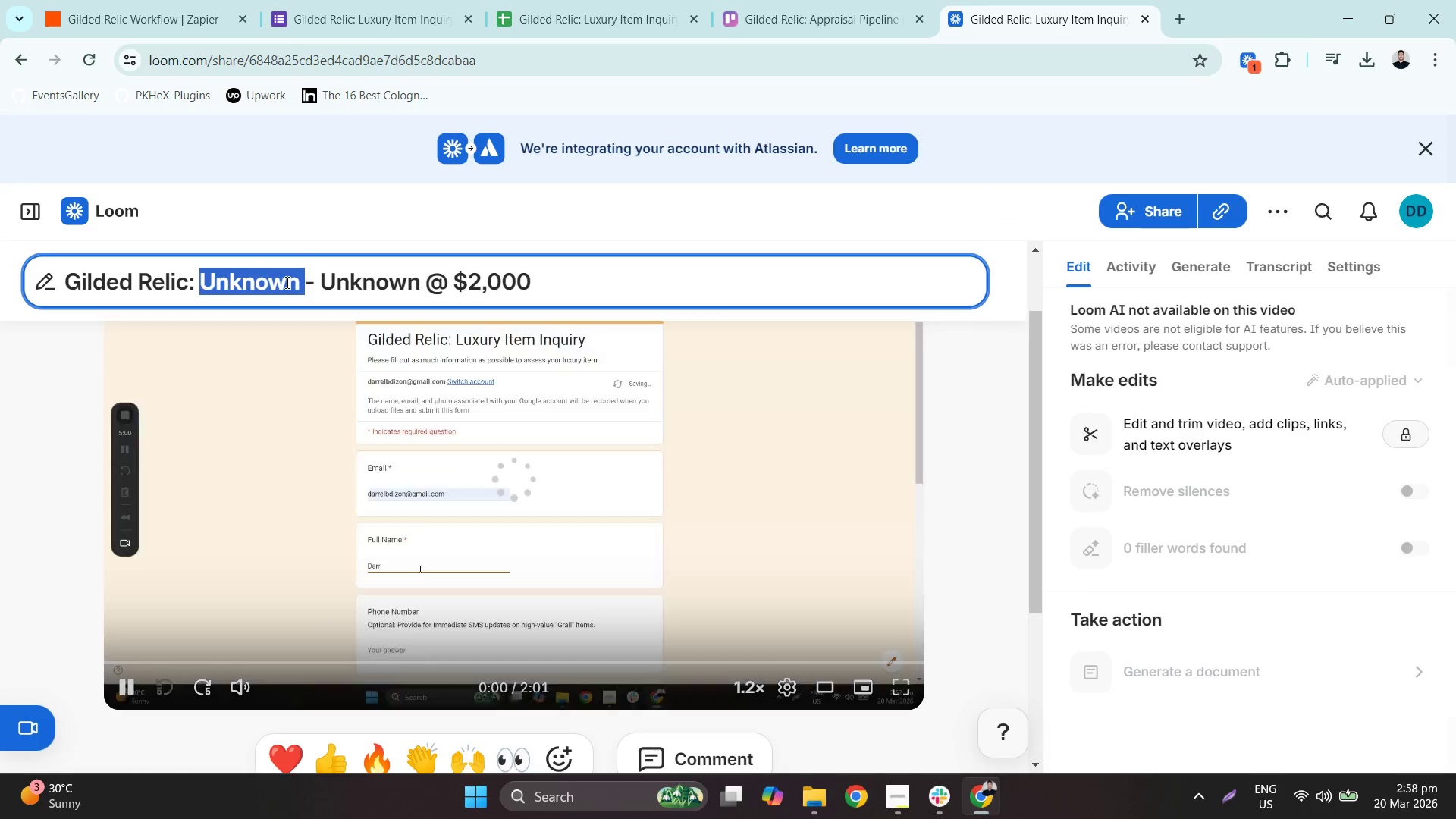 
double_click([273, 284])
 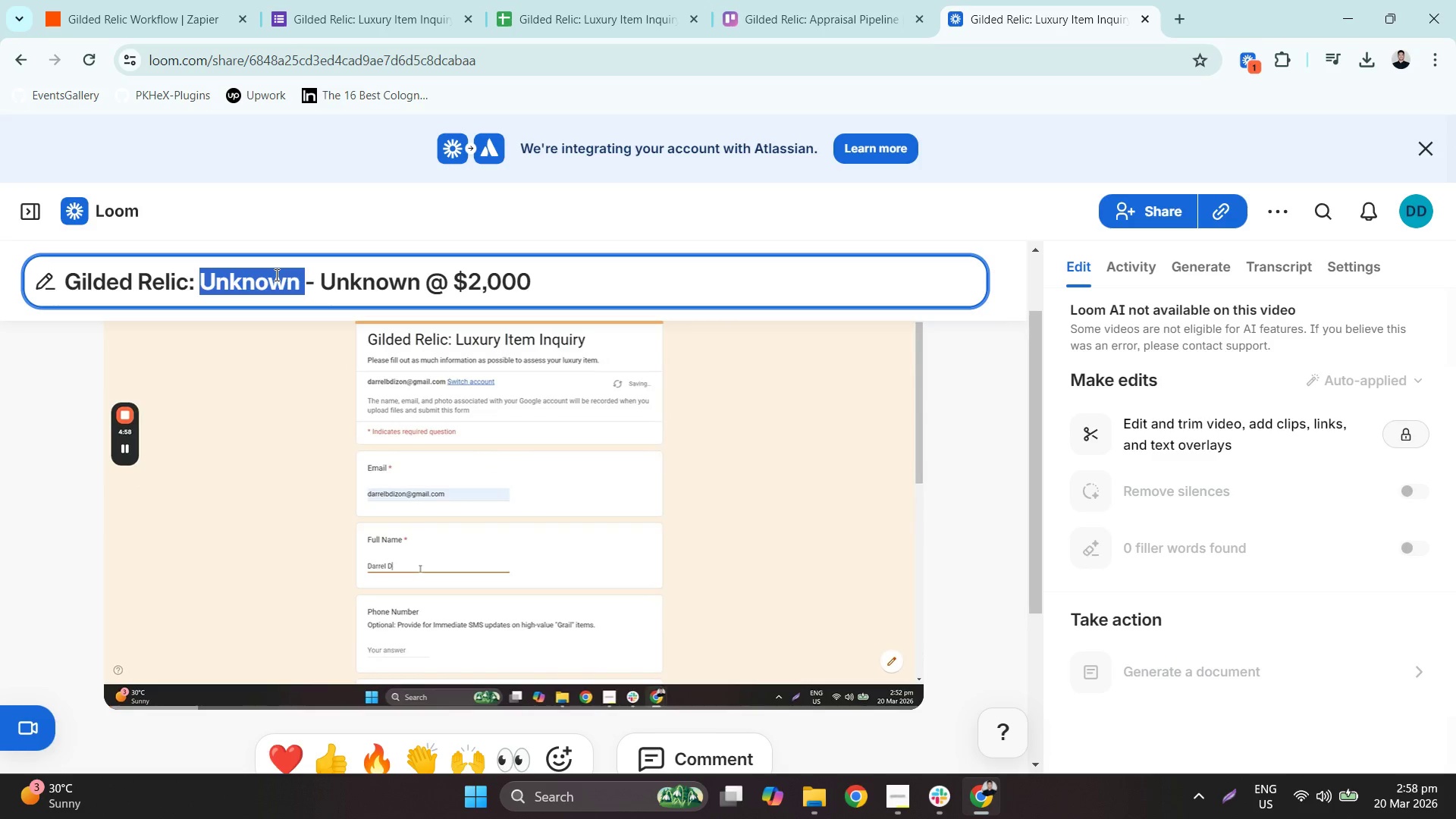 
type(0 val)
key(Backspace)
key(Backspace)
key(Backspace)
type(Value)
 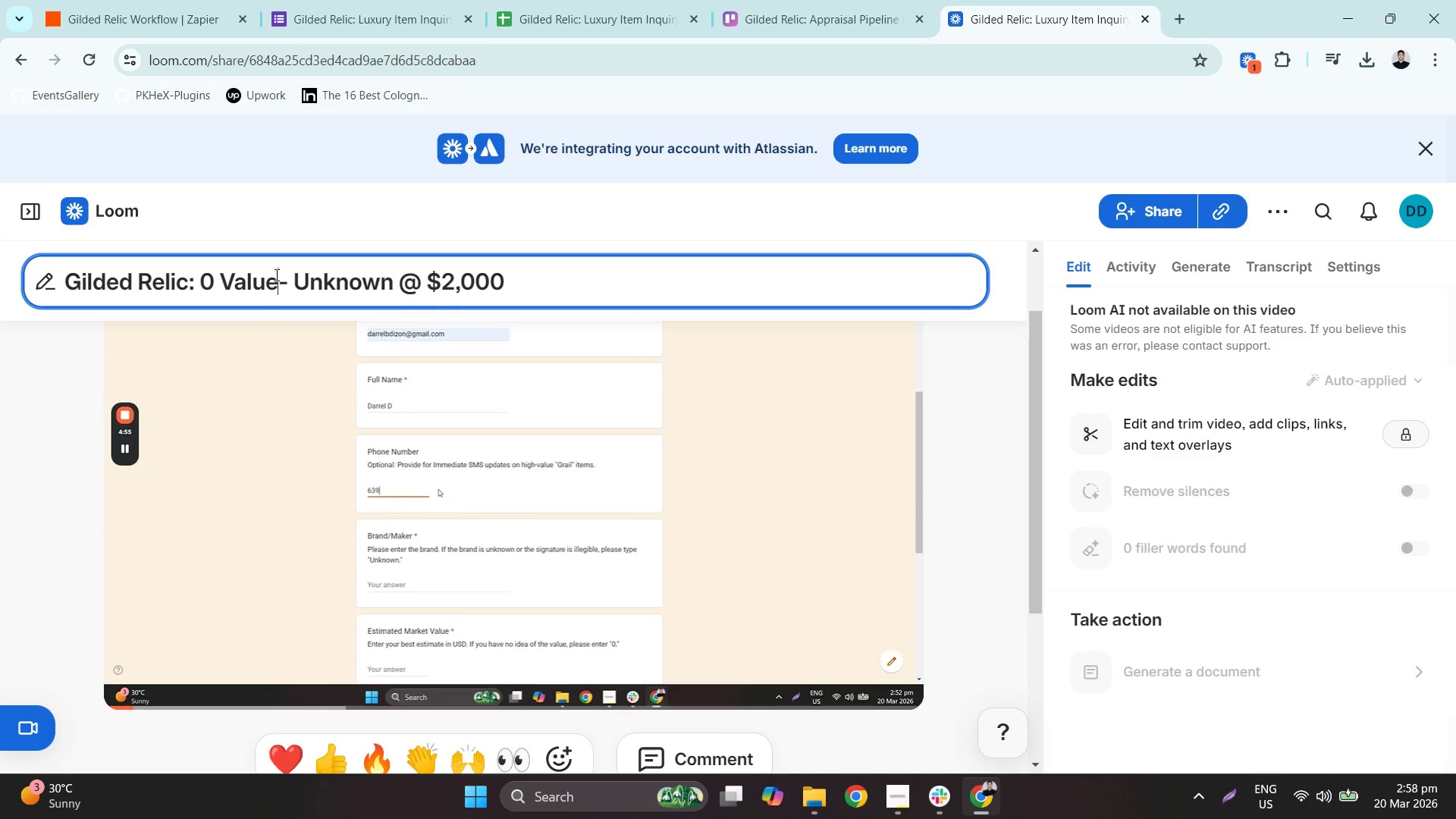 
key(Space)
 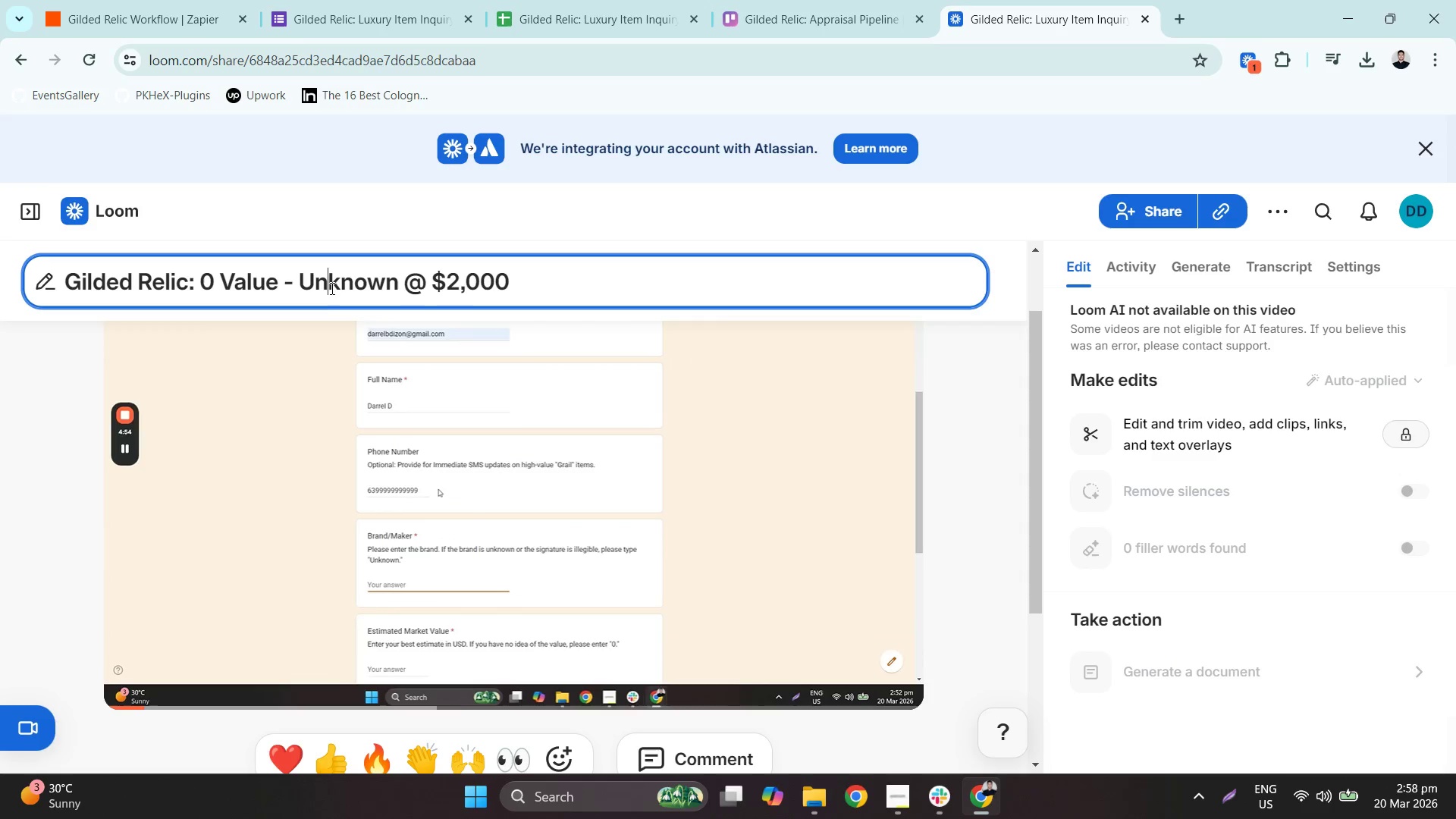 
double_click([331, 287])
 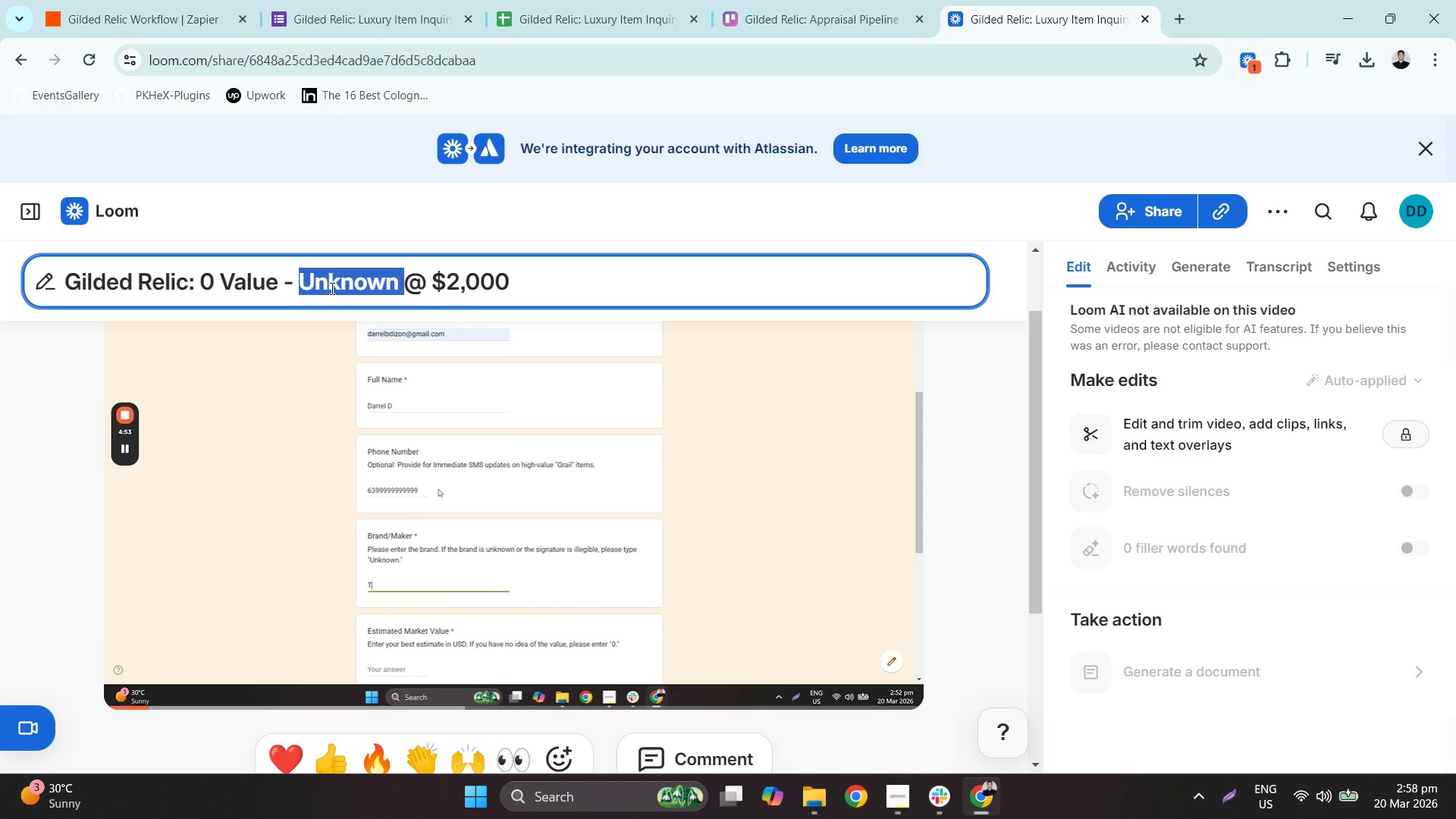 
type(Tifanny )
 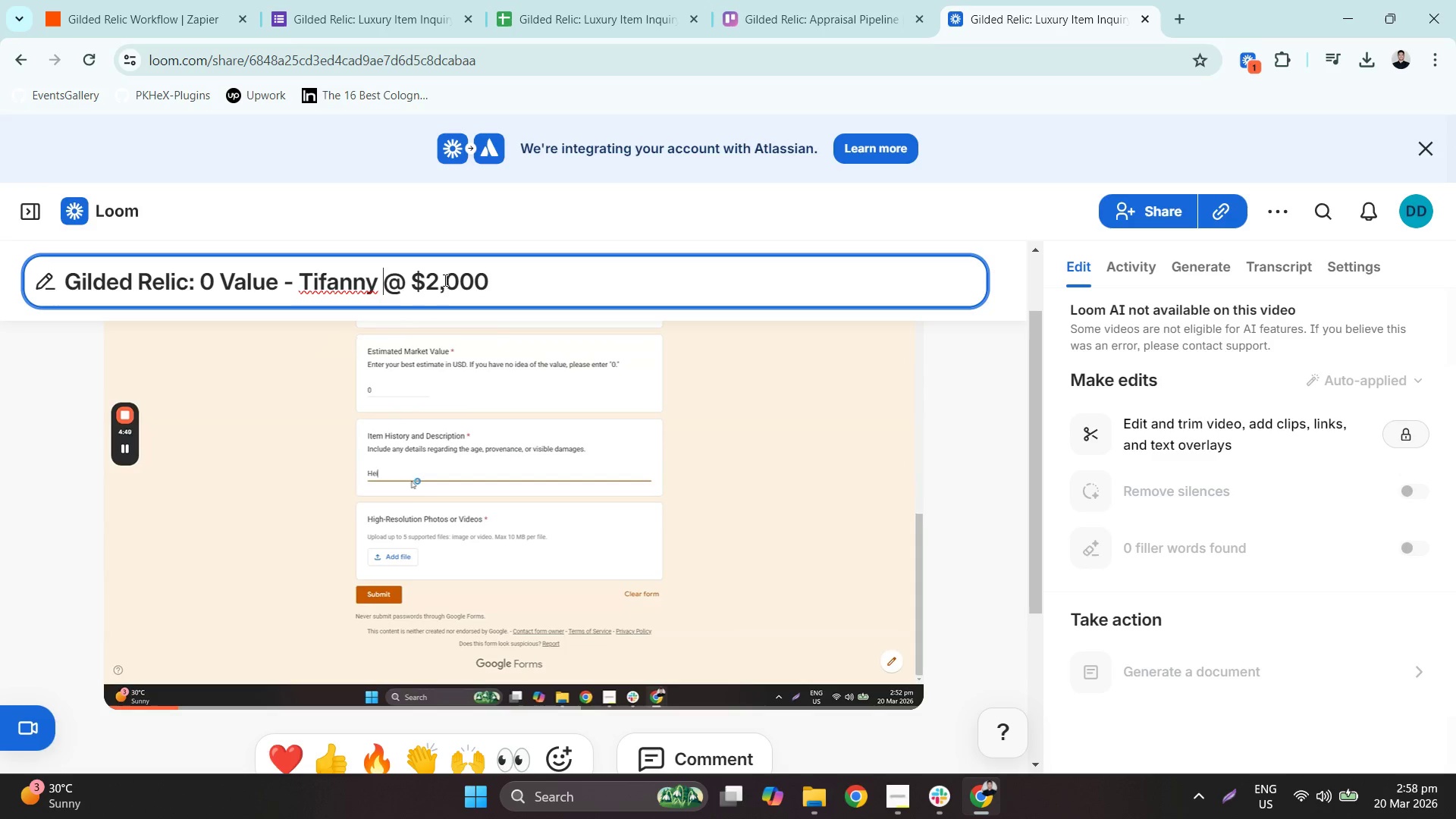 
left_click_drag(start_coordinate=[428, 277], to_coordinate=[588, 281])
 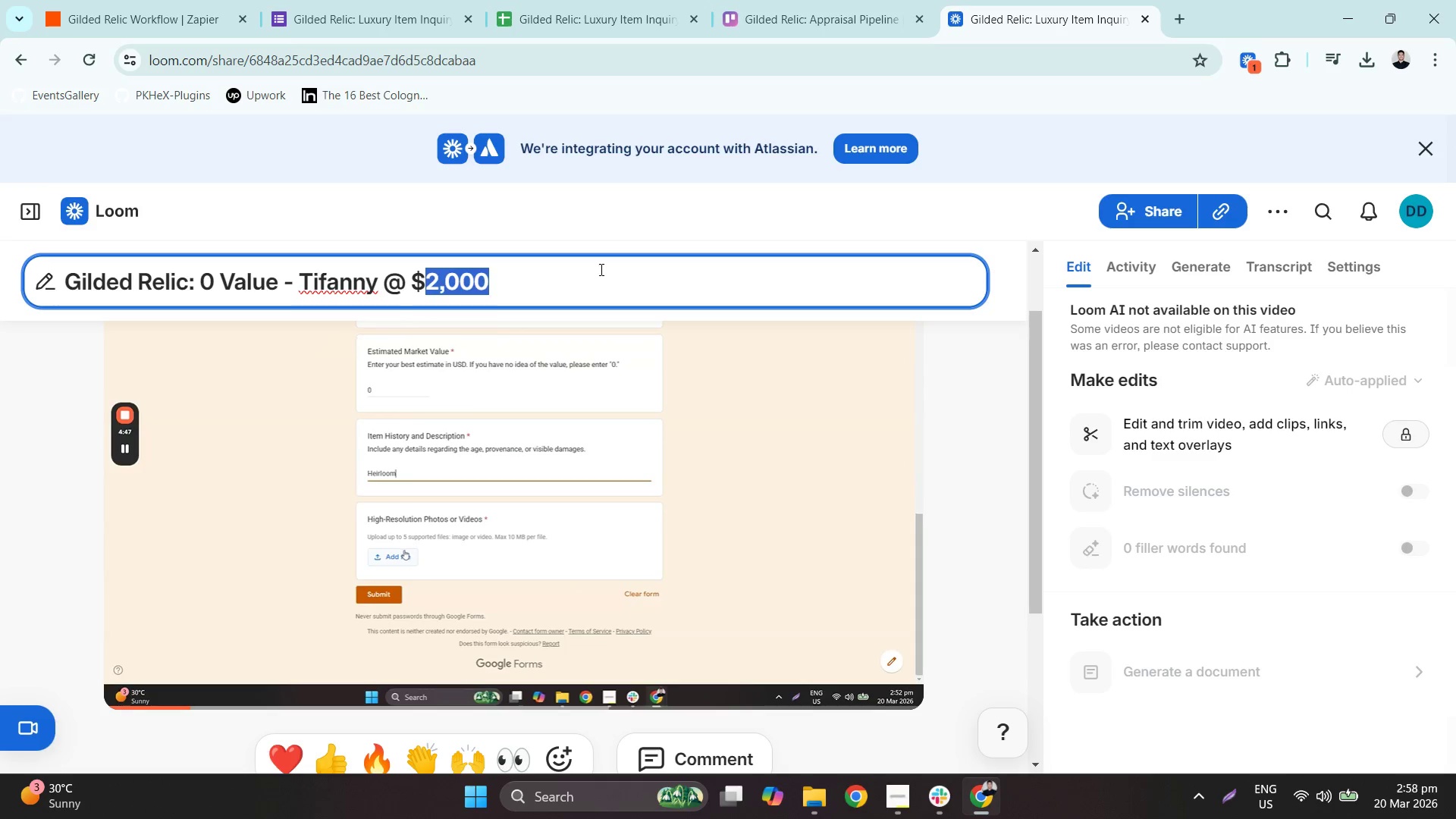 
key(0)
 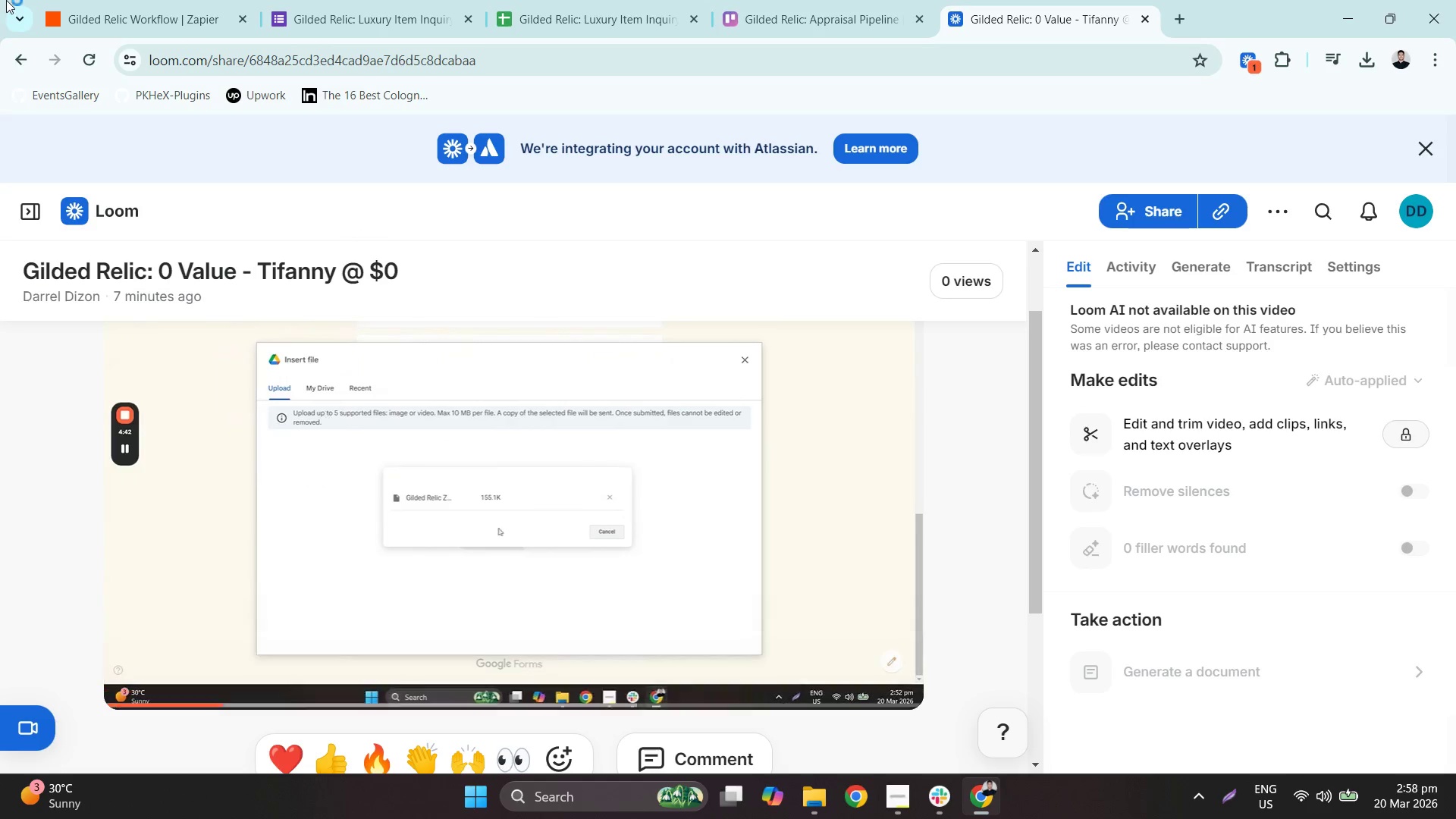 
wait(5.09)
 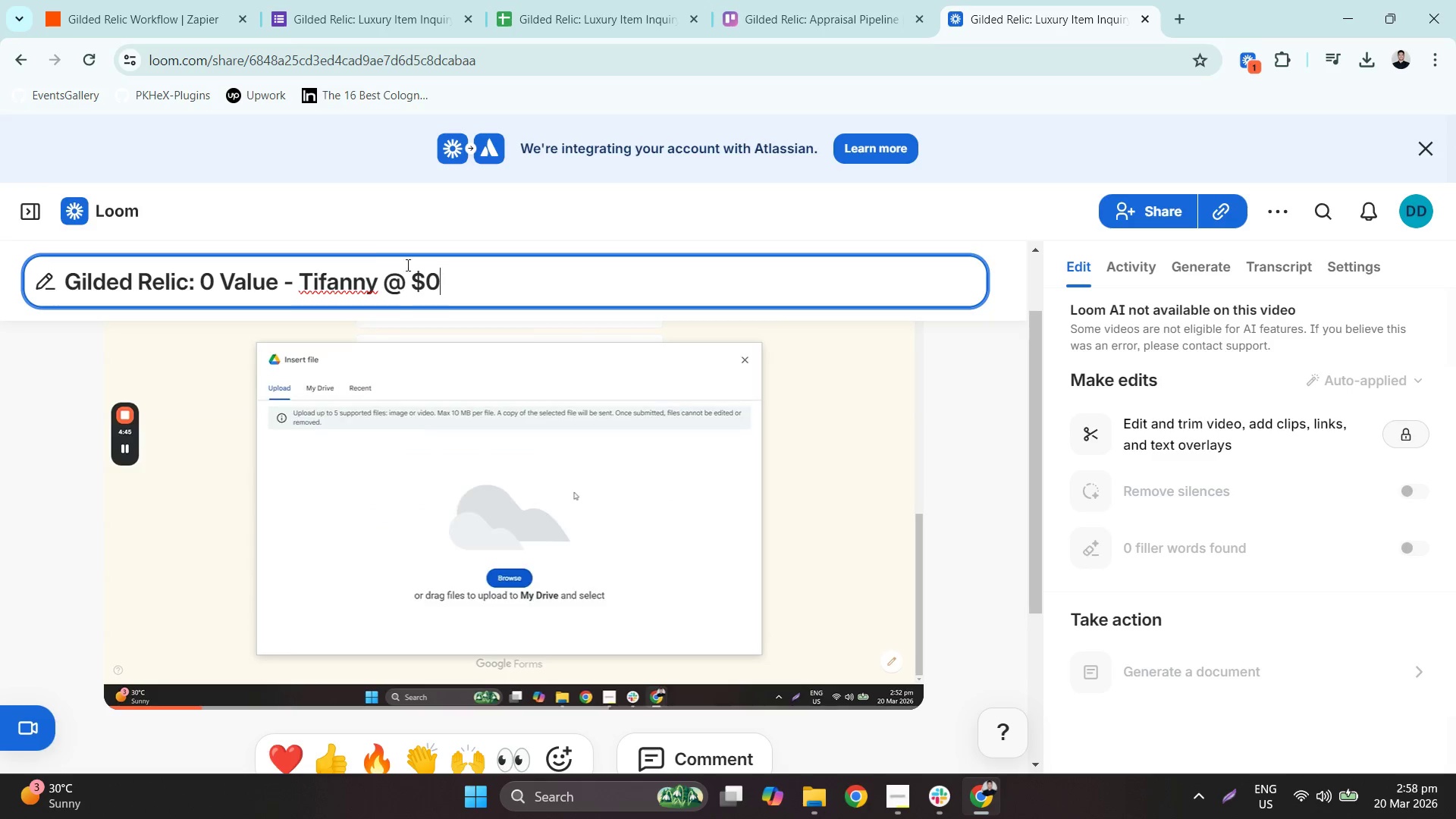 
left_click([87, 61])
 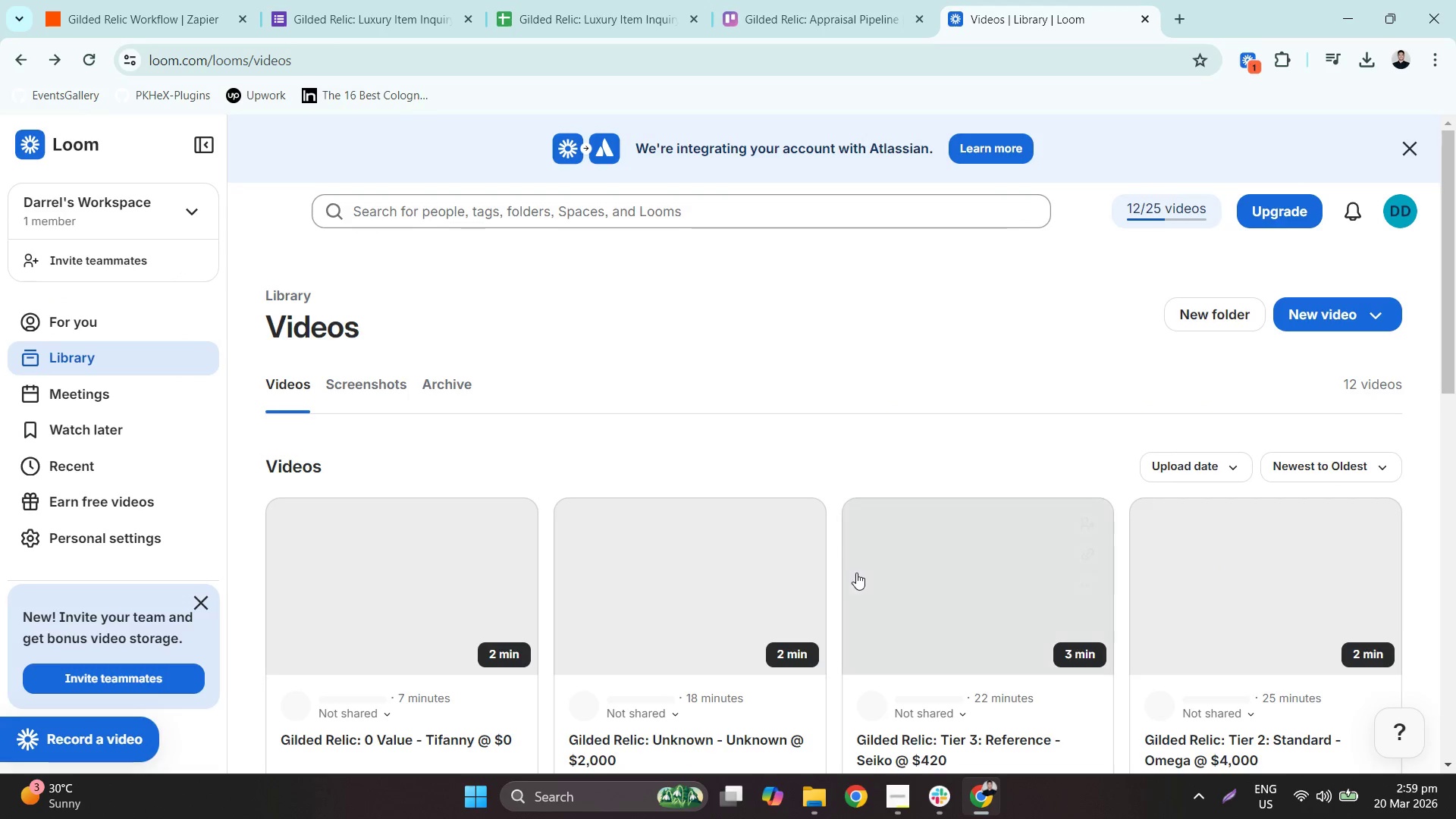 
wait(6.34)
 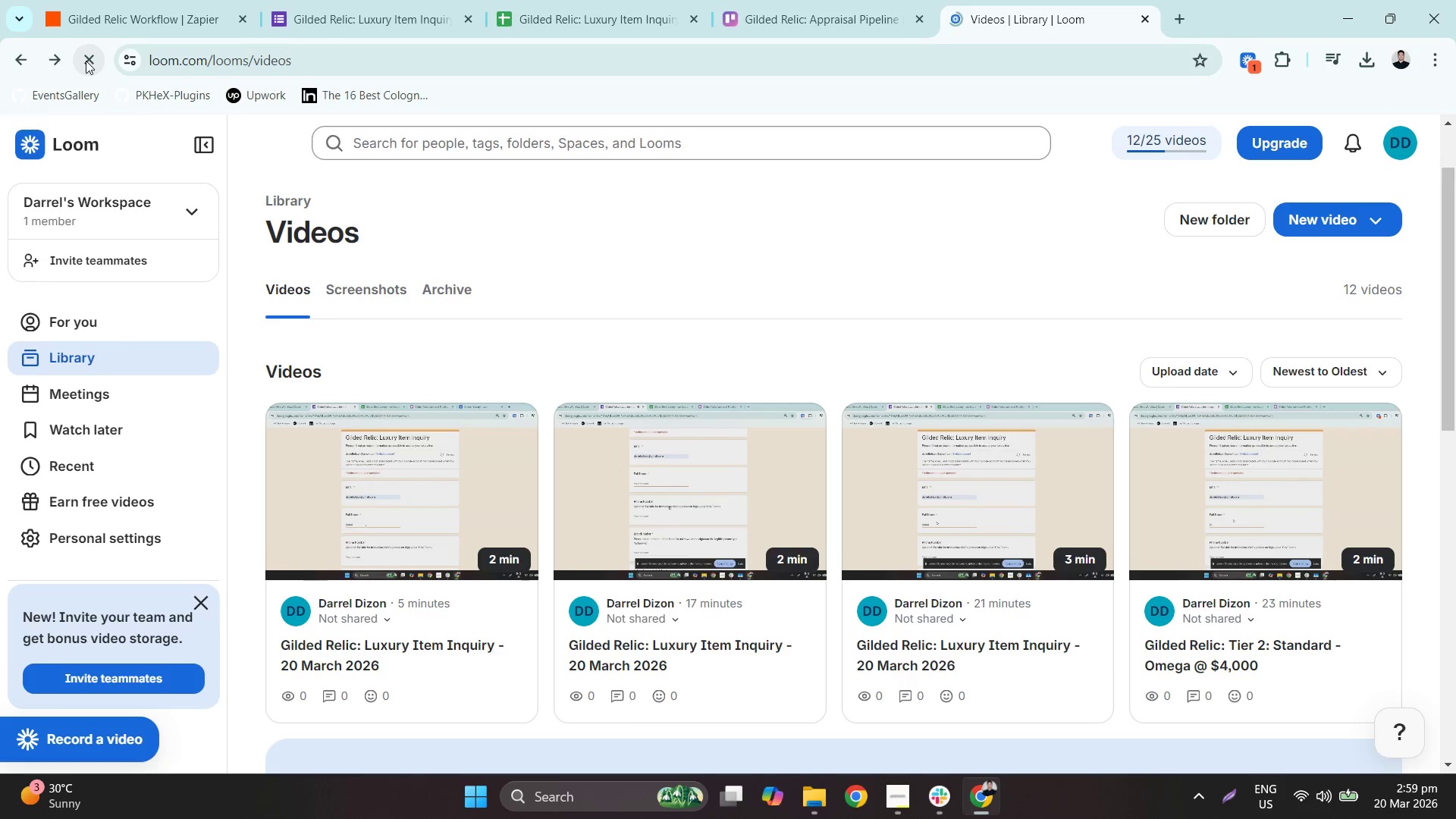 
scroll: coordinate [858, 571], scroll_direction: down, amount: 1.0
 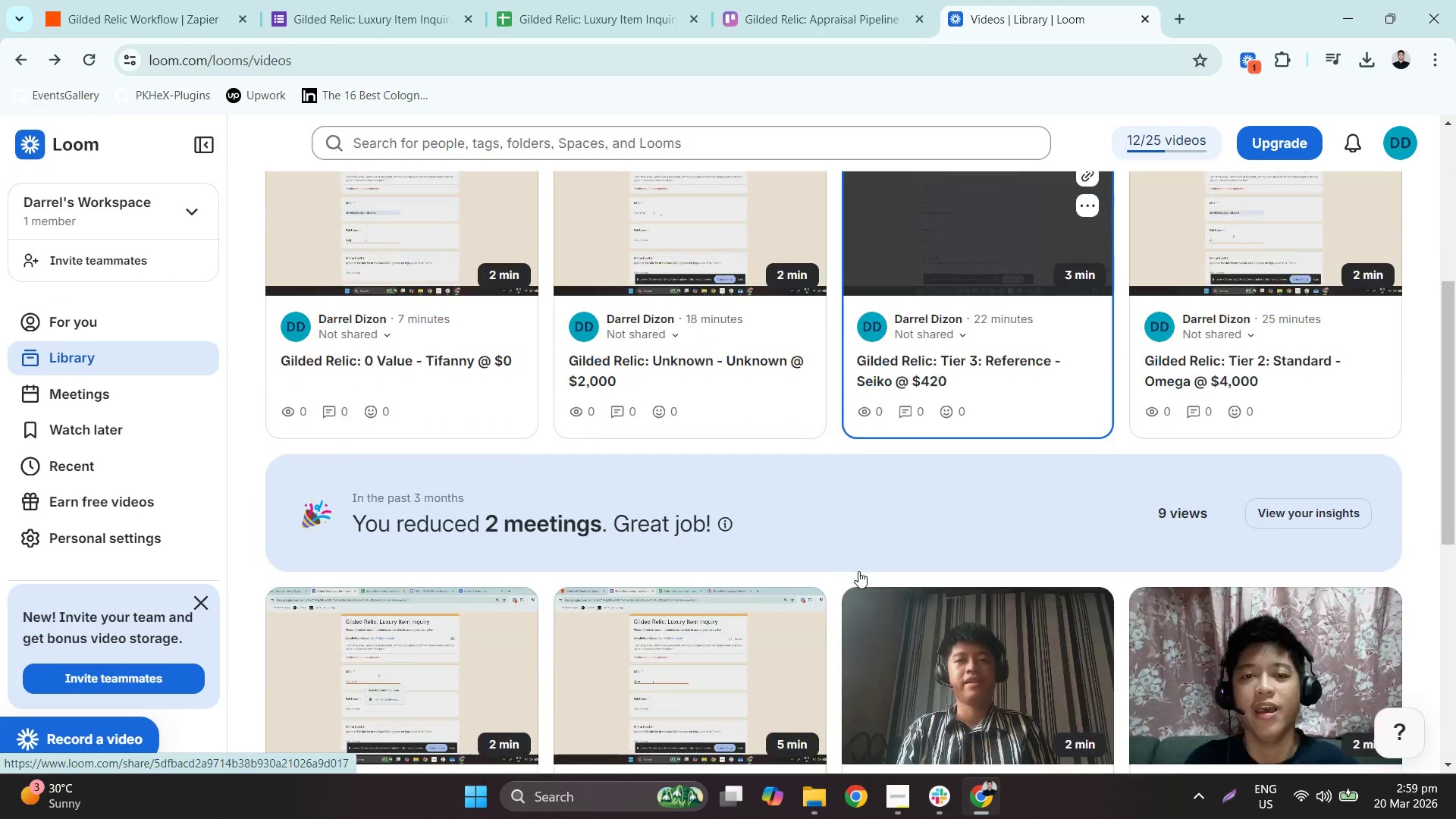 
scroll: coordinate [612, 429], scroll_direction: up, amount: 4.0
 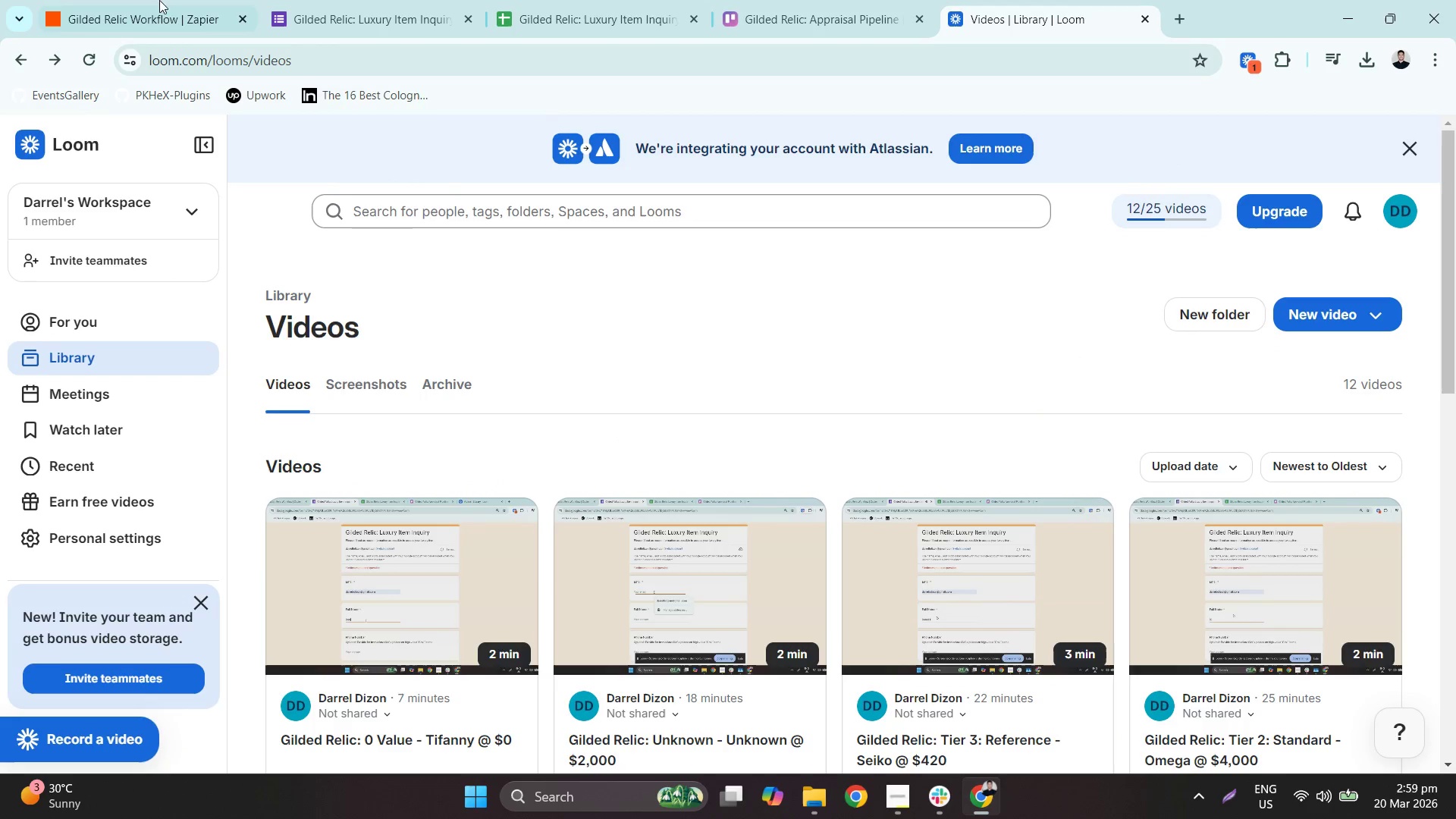 
left_click([56, 0])
 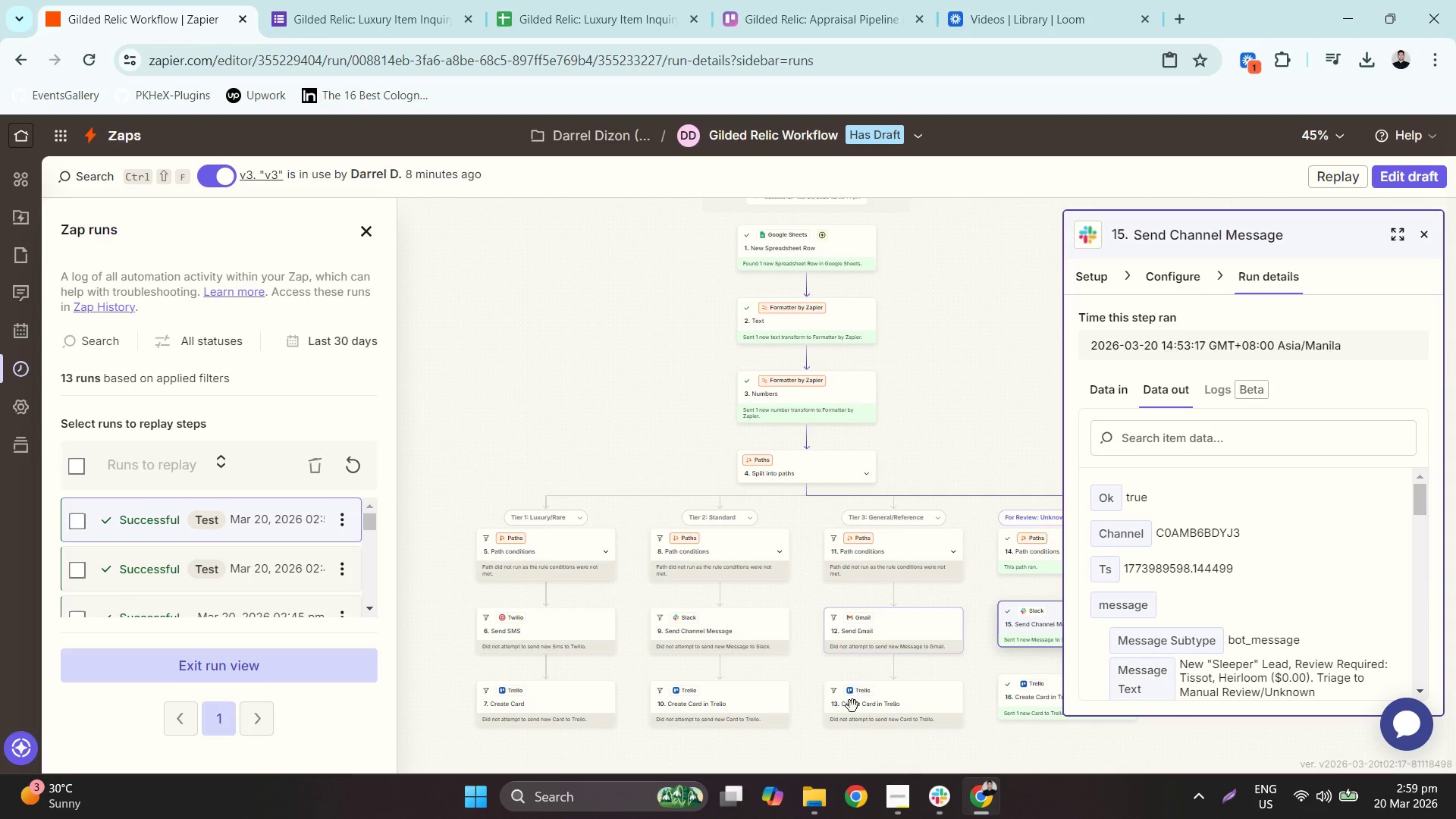 
left_click([902, 808])